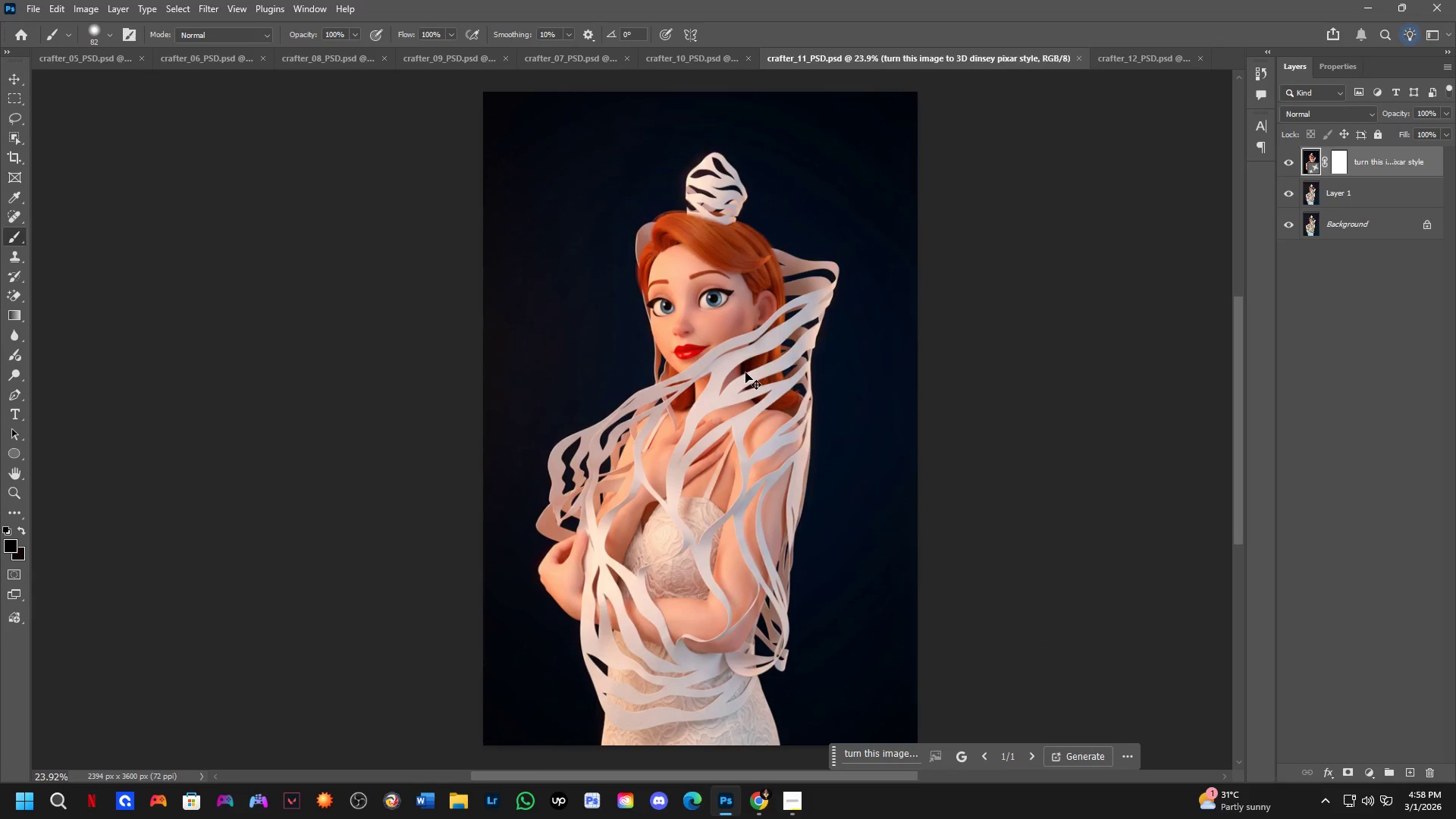 
key(Control+Tab)
 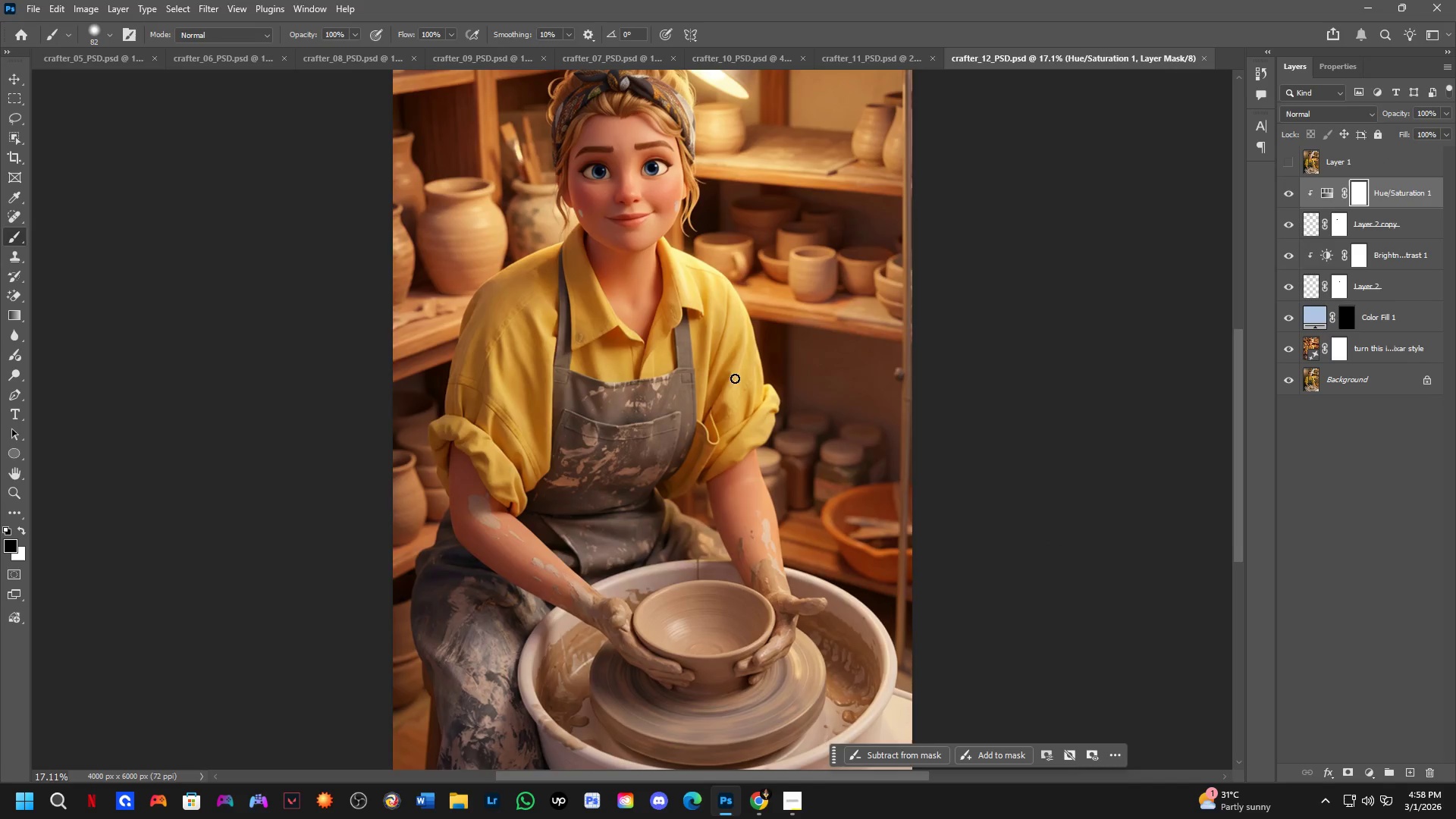 
hold_key(key=Space, duration=0.58)
 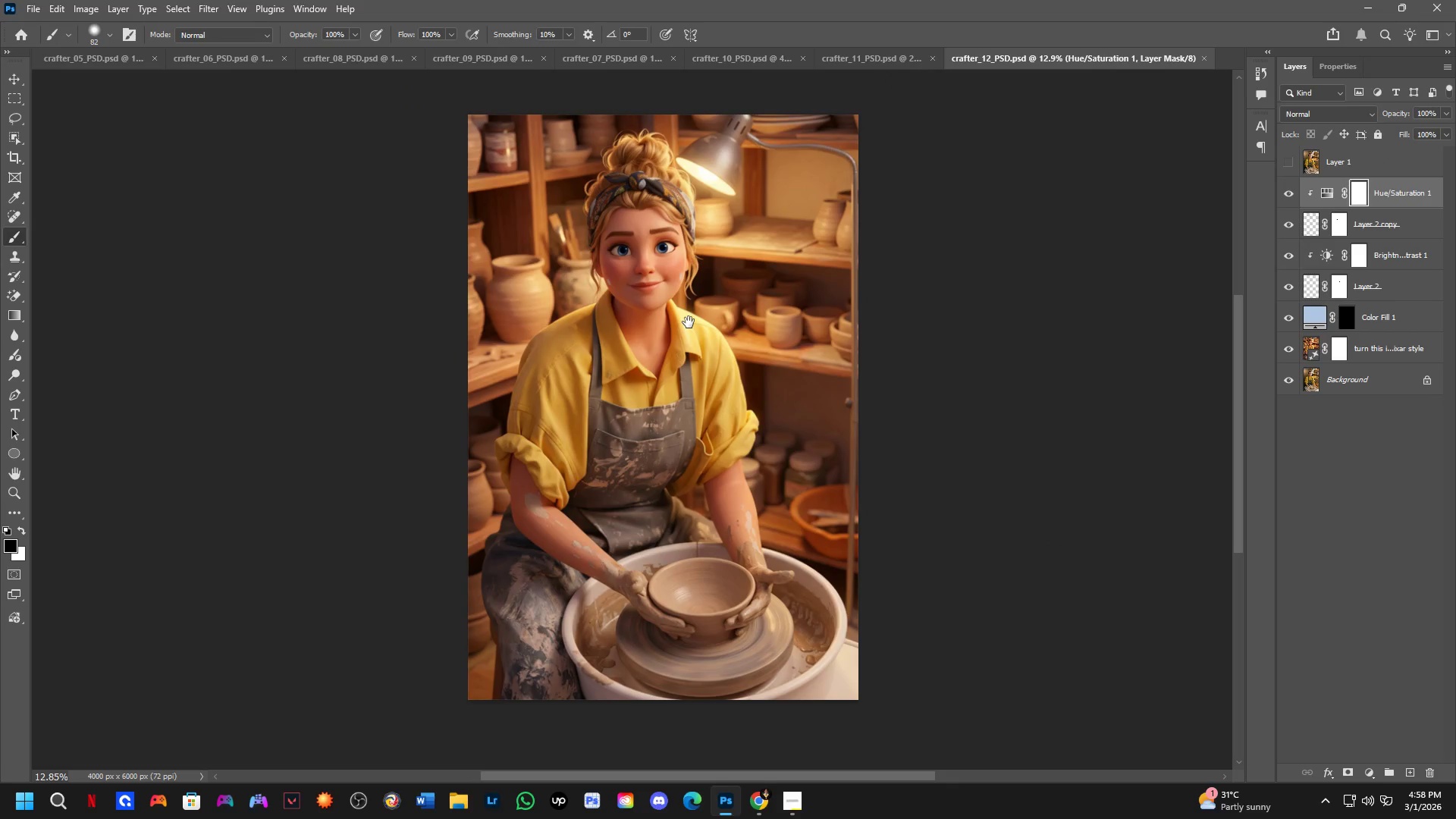 
left_click_drag(start_coordinate=[690, 267], to_coordinate=[689, 315])
 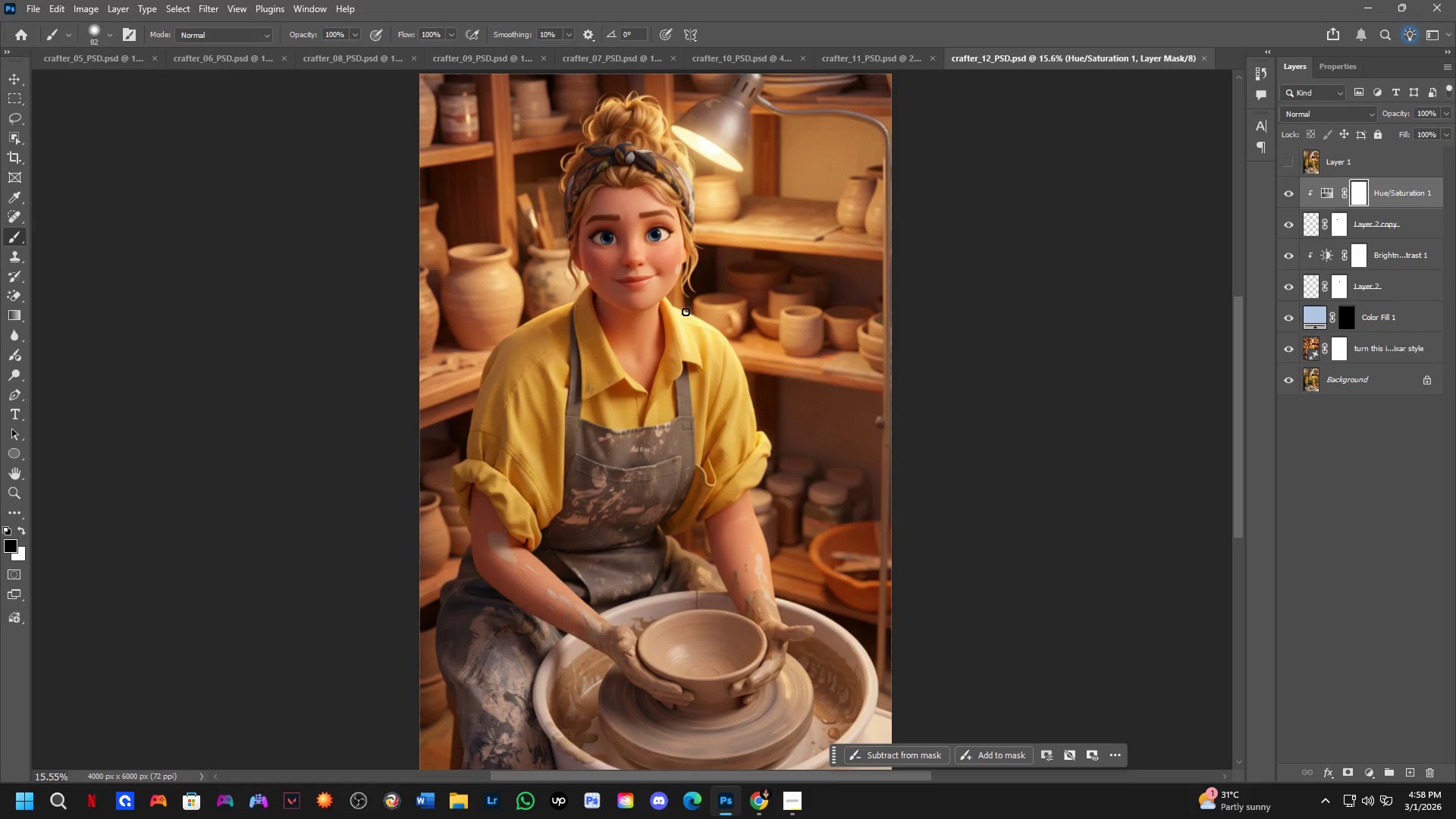 
scroll: coordinate [704, 372], scroll_direction: down, amount: 1.0
 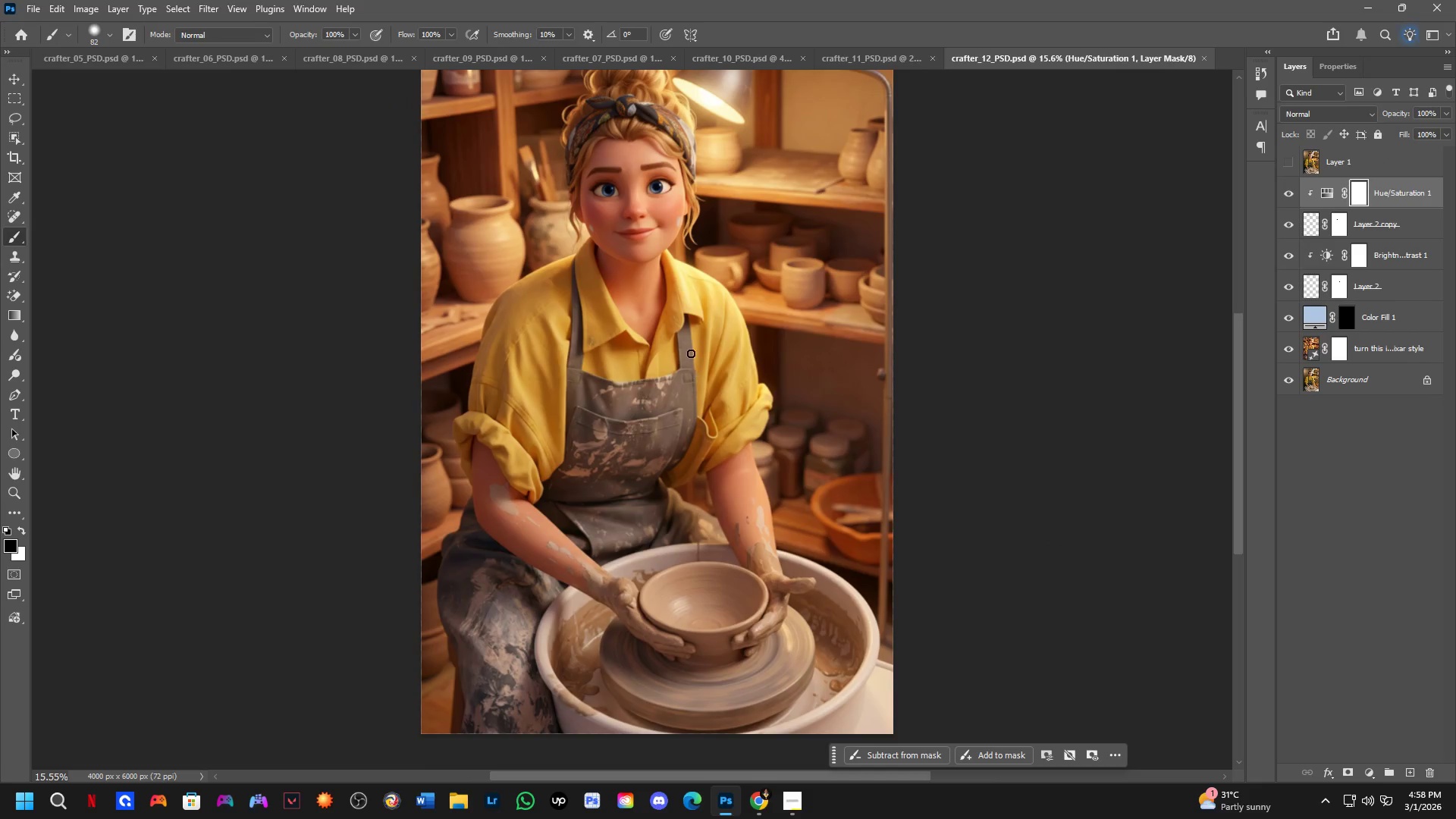 
hold_key(key=Space, duration=1.05)
 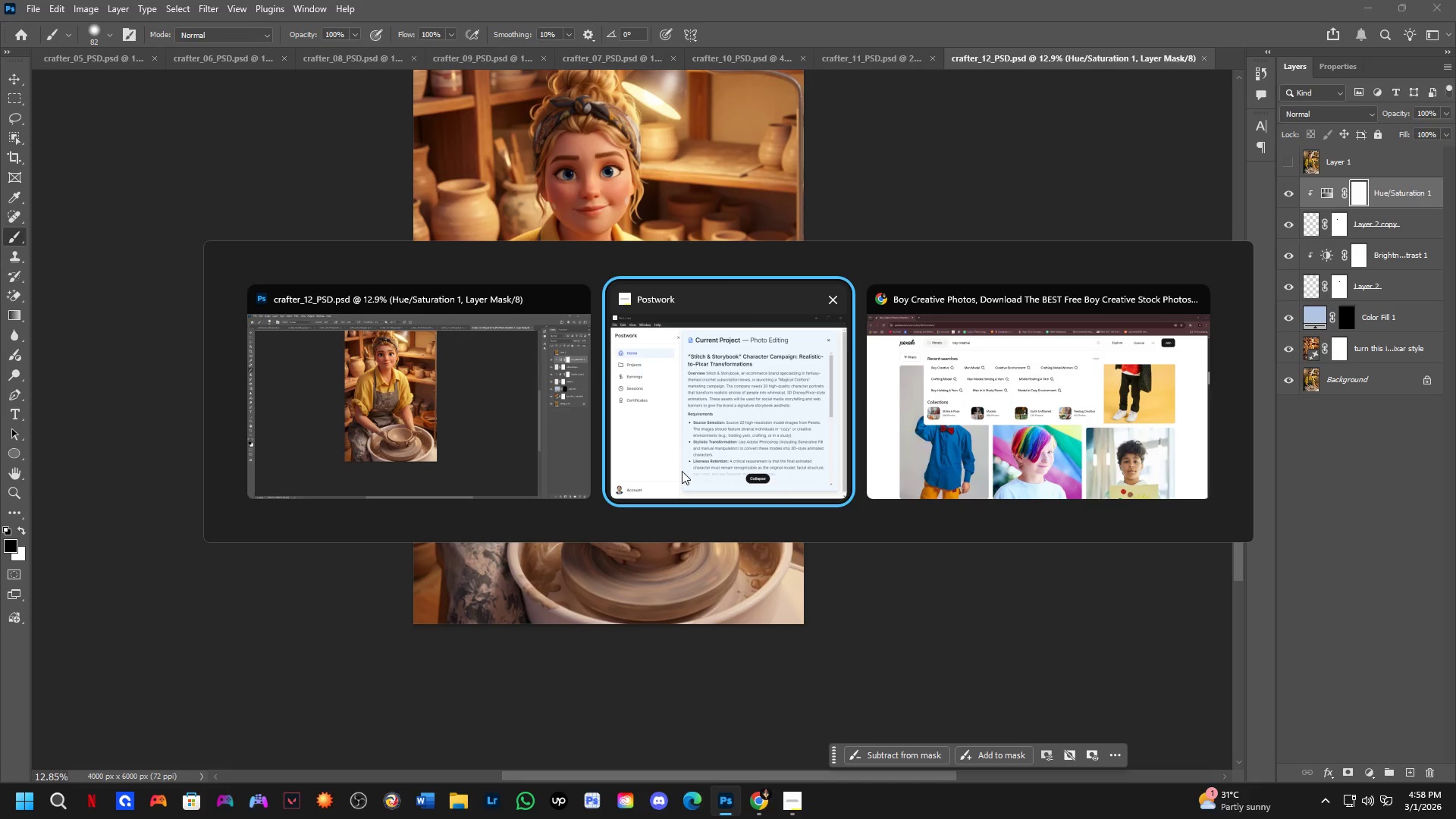 
left_click_drag(start_coordinate=[686, 322], to_coordinate=[652, 278])
 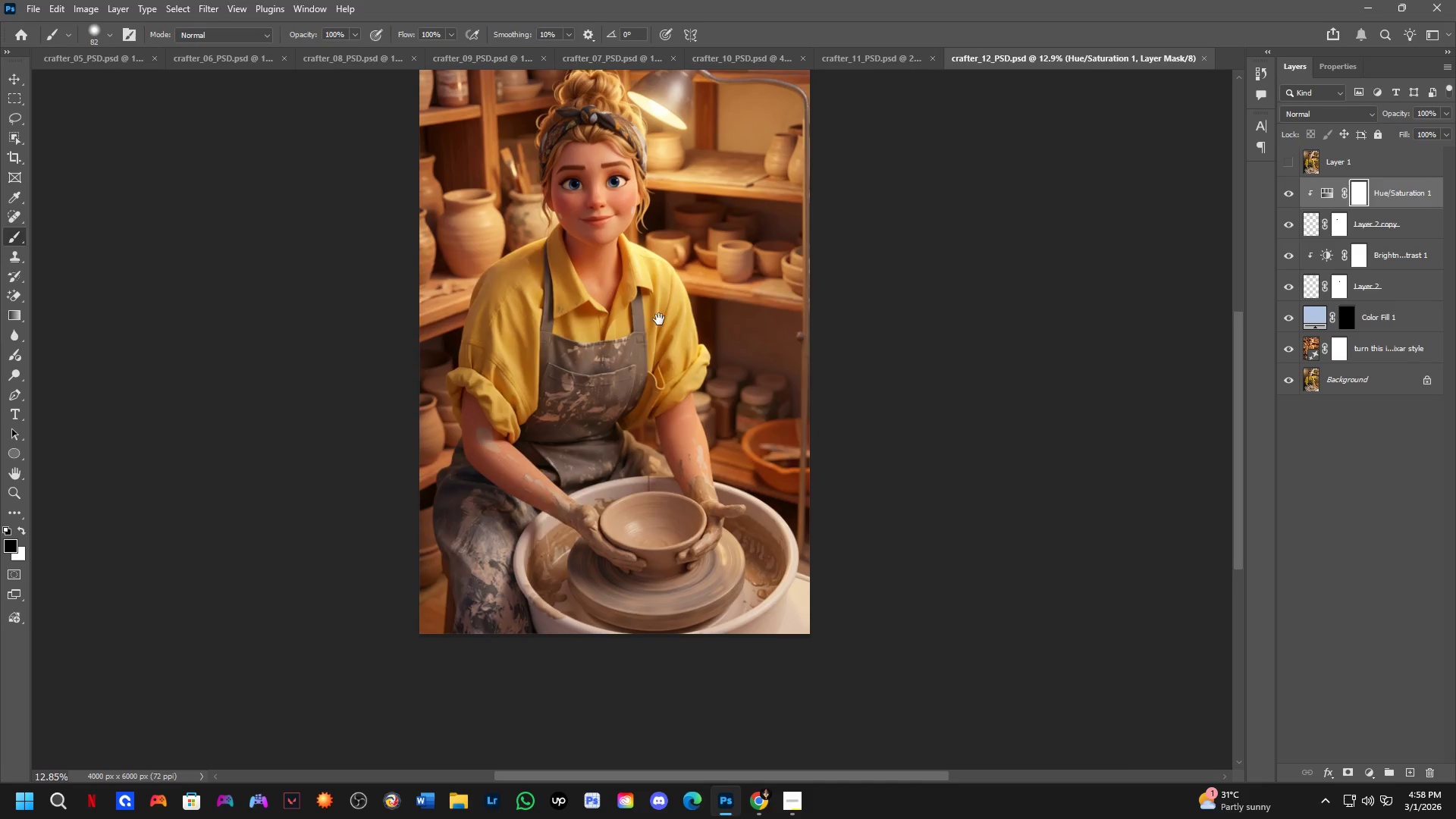 
scroll: coordinate [686, 312], scroll_direction: down, amount: 2.0
 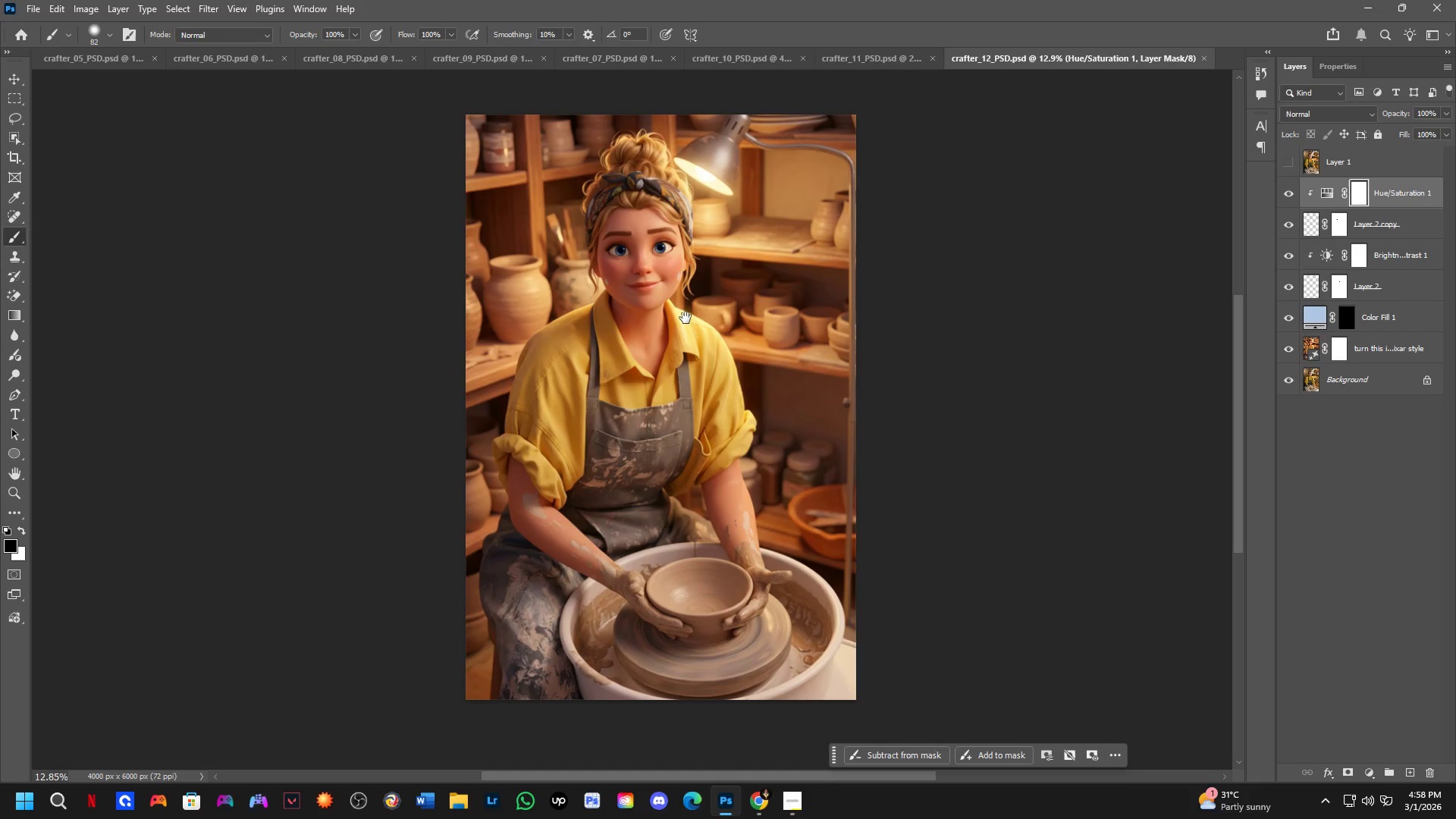 
key(Alt+Tab)